 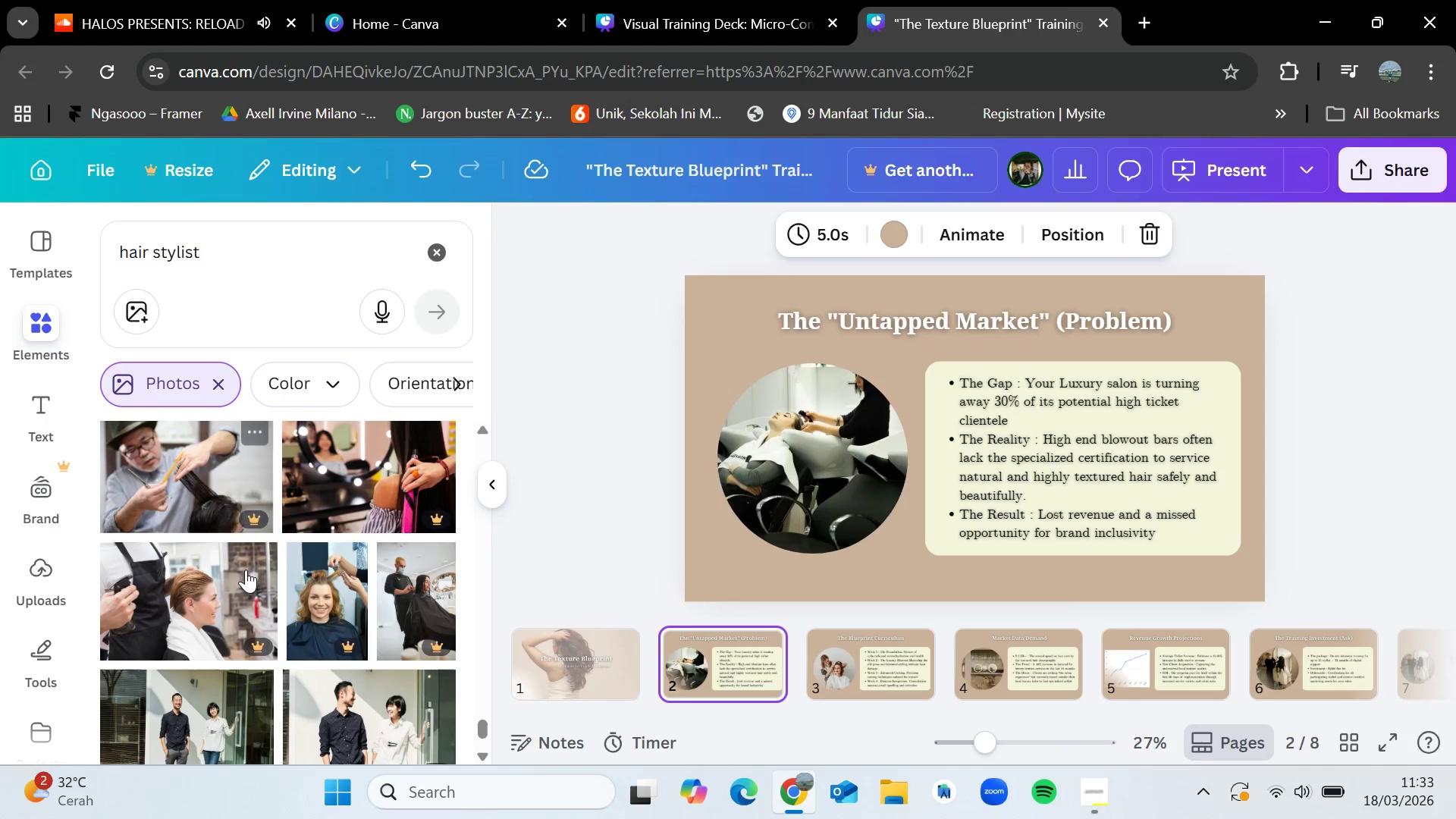 
scroll: coordinate [292, 531], scroll_direction: down, amount: 6.0
 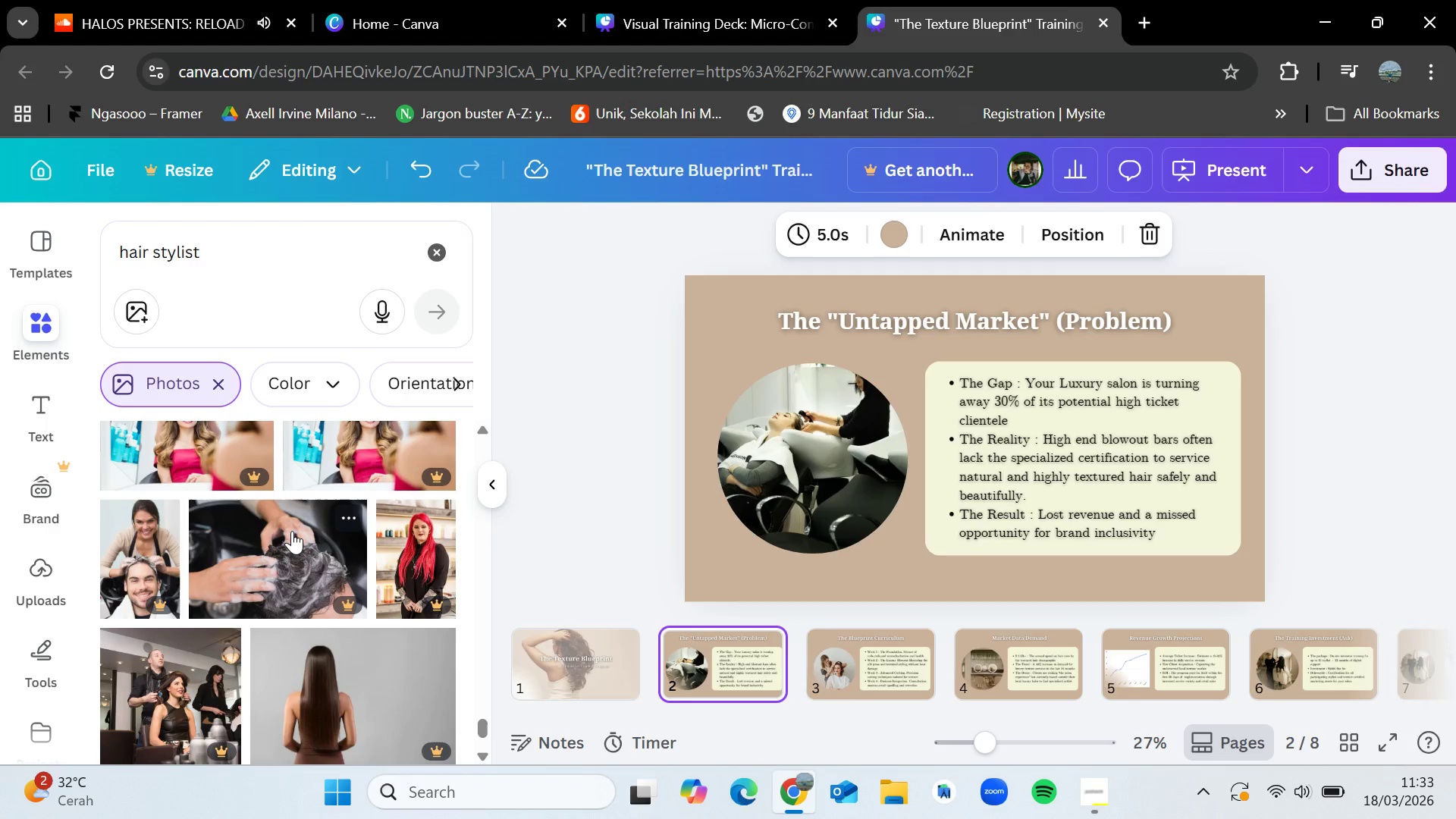 
wait(41.47)
 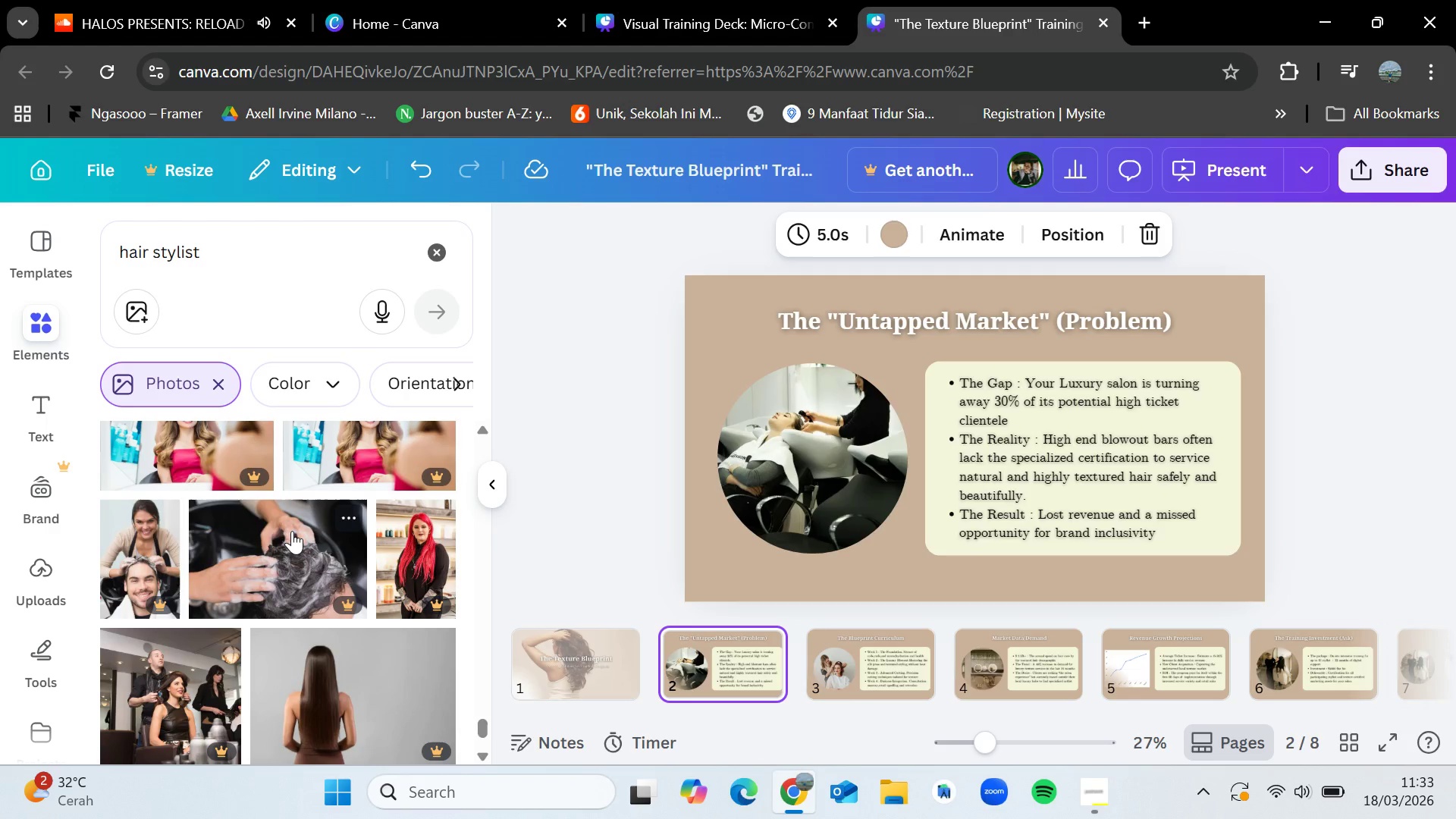 
scroll: coordinate [319, 548], scroll_direction: down, amount: 9.0
 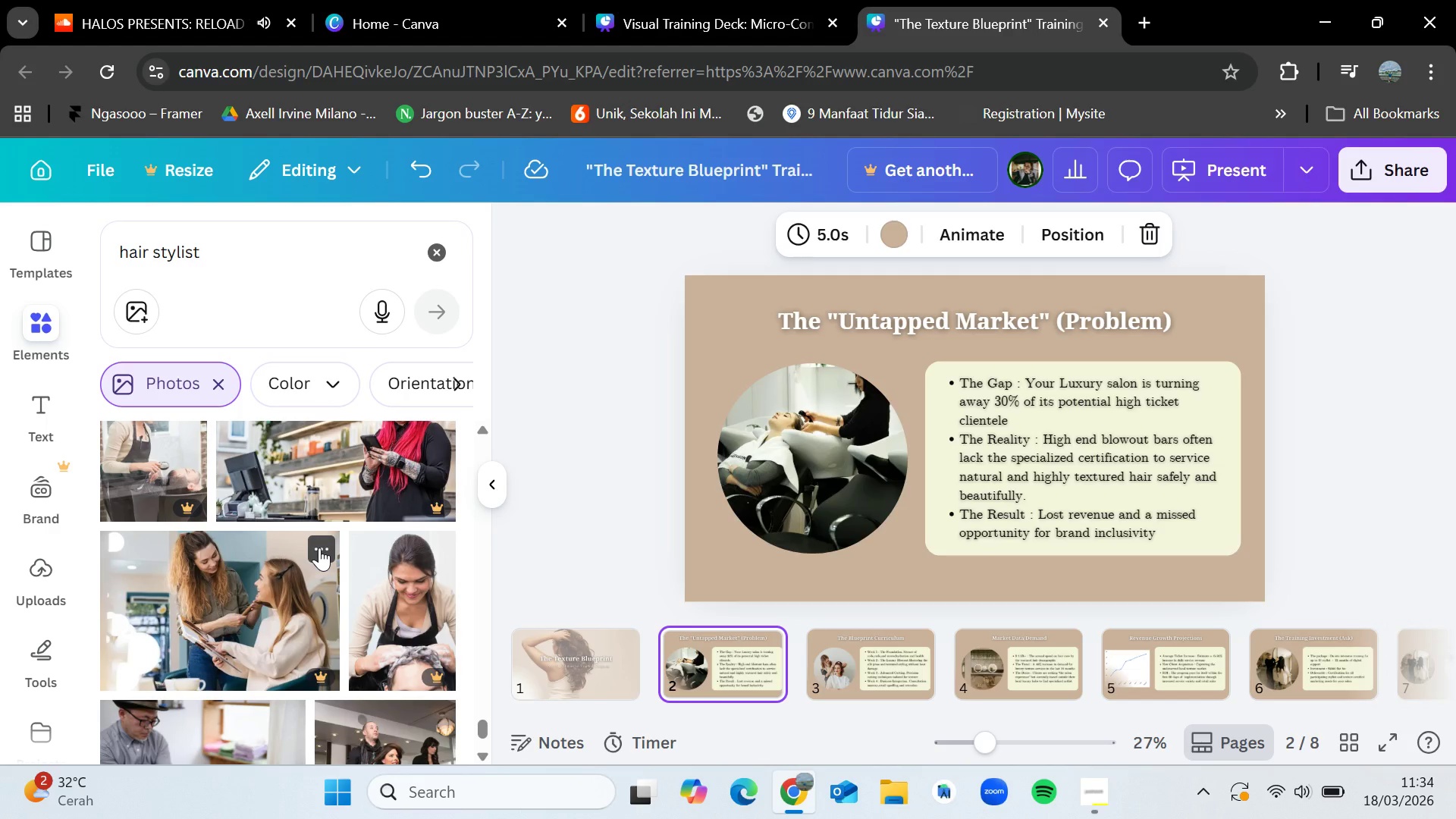 
wait(8.85)
 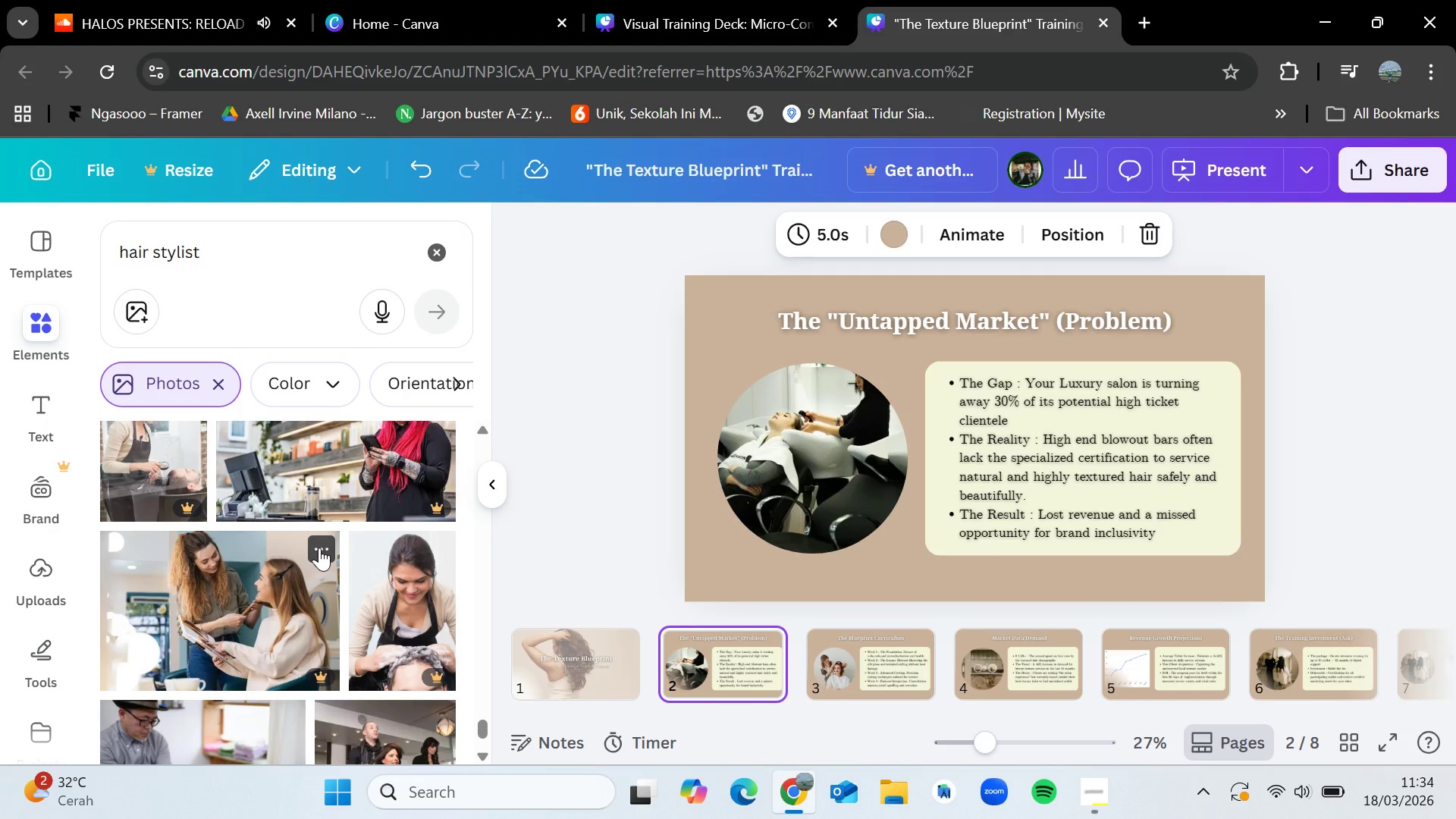 
scroll: coordinate [319, 548], scroll_direction: down, amount: 3.0
 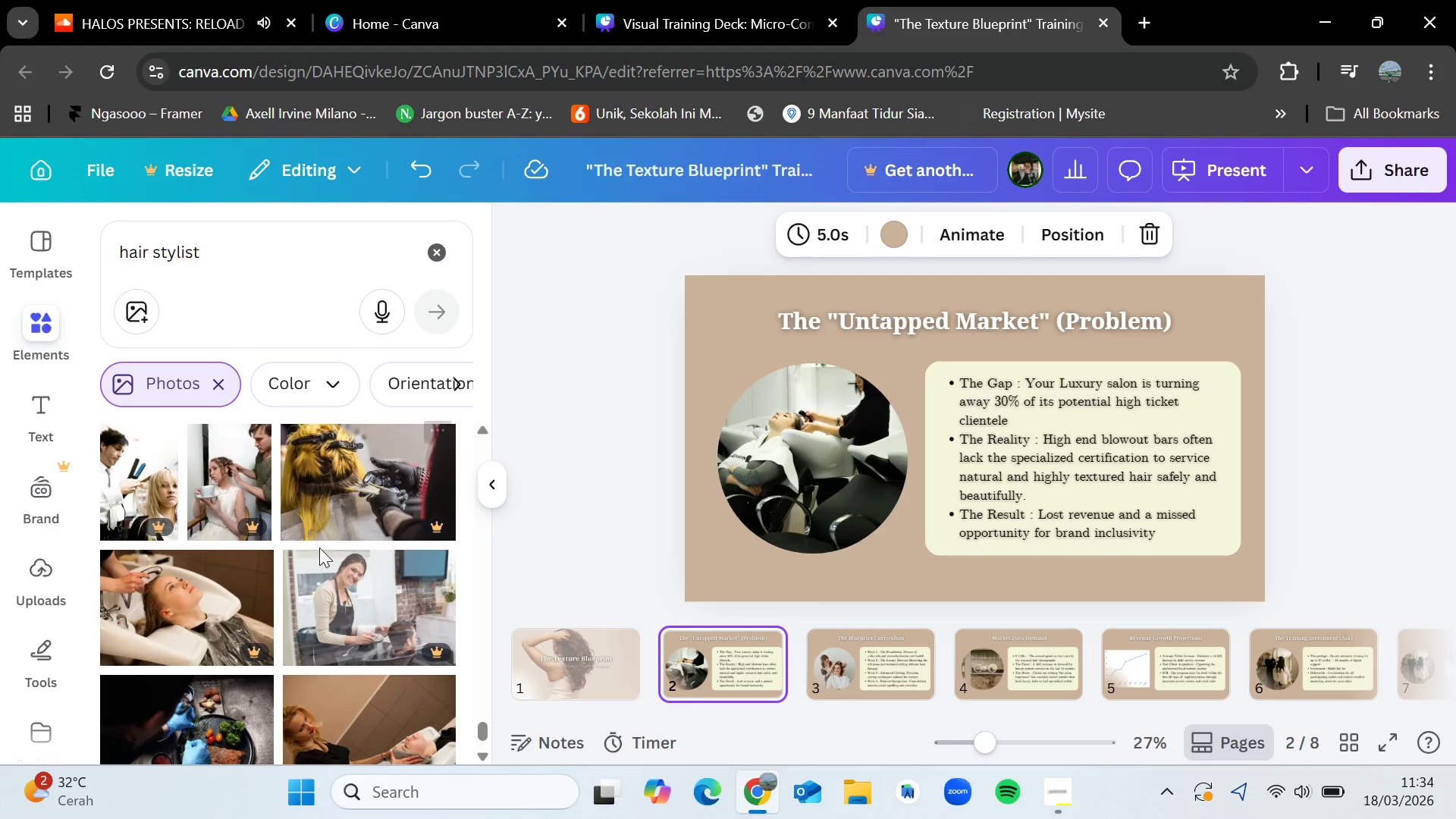 
wait(5.12)
 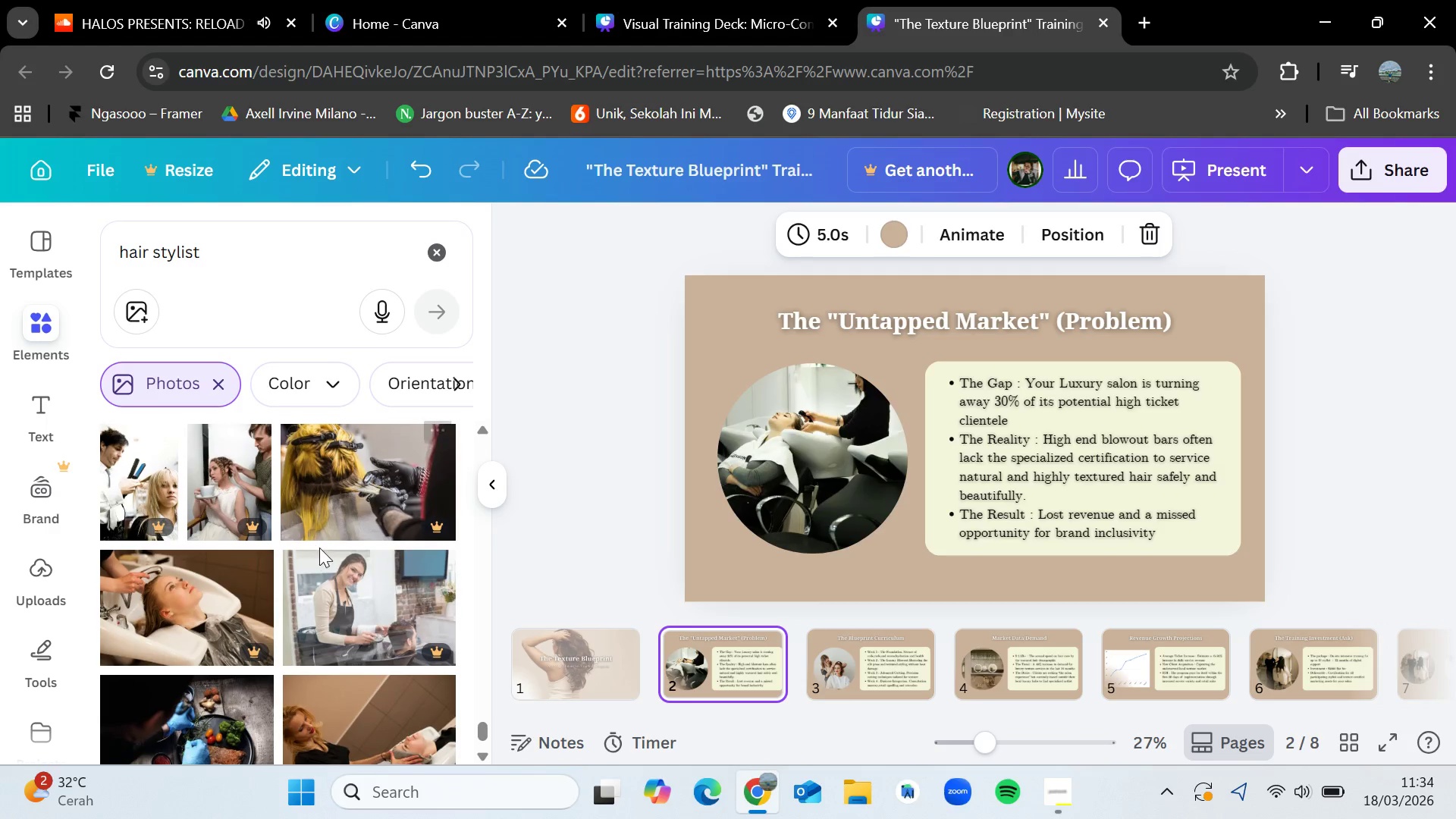 
scroll: coordinate [319, 548], scroll_direction: down, amount: 2.0
 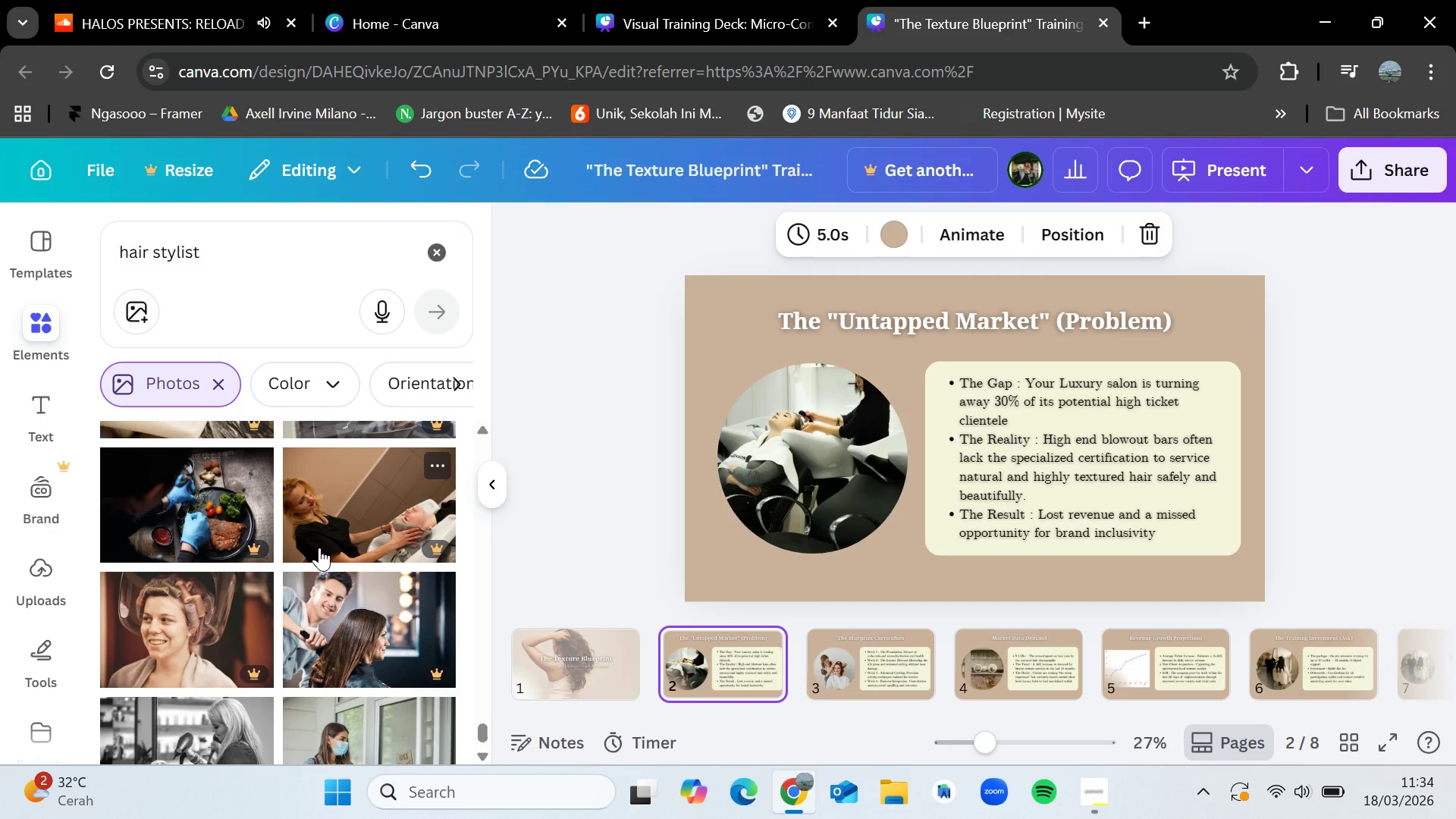 
wait(17.07)
 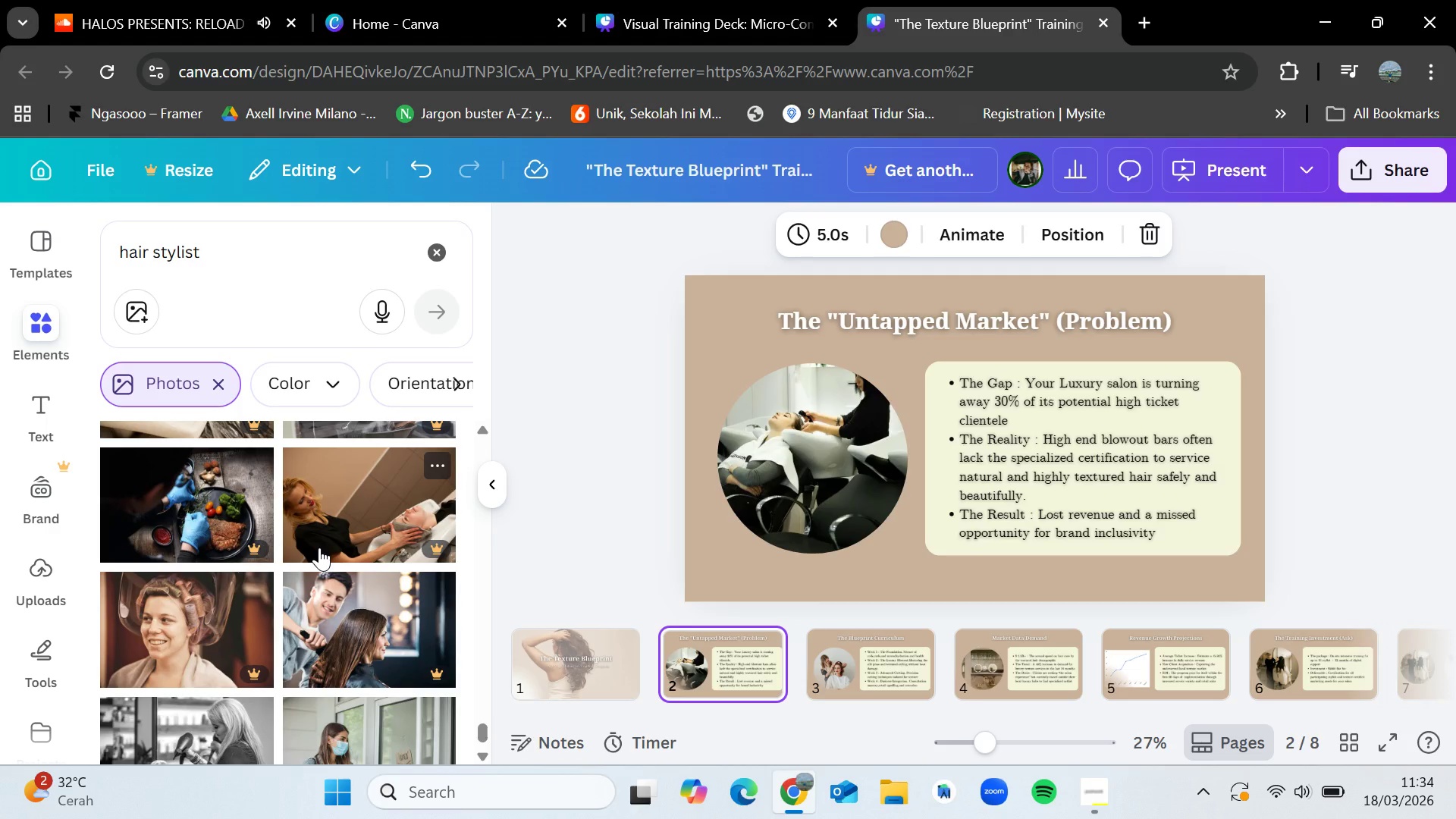 
scroll: coordinate [369, 586], scroll_direction: down, amount: 4.0